 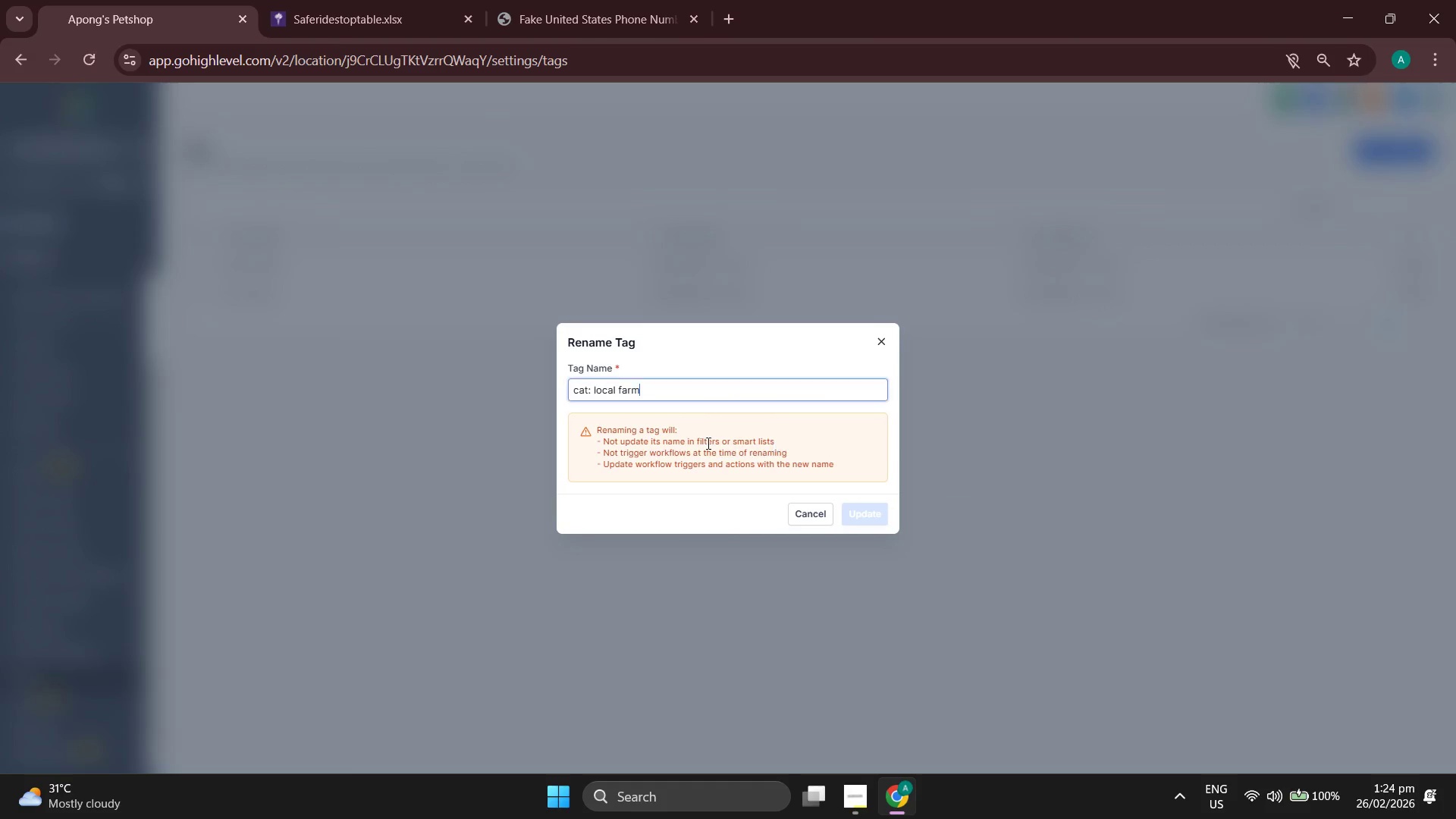 
key(ArrowRight)
 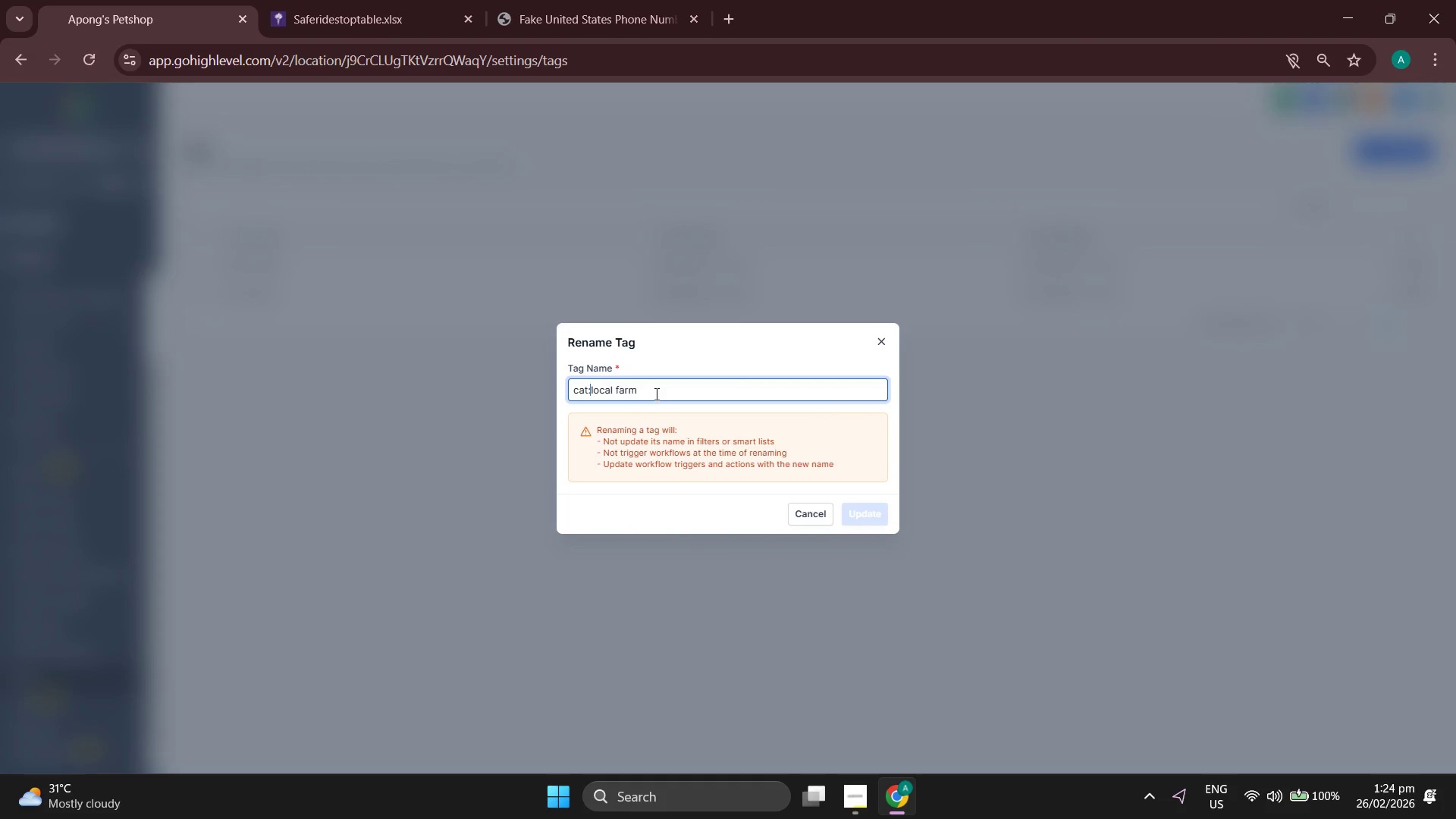 
key(Backspace)
 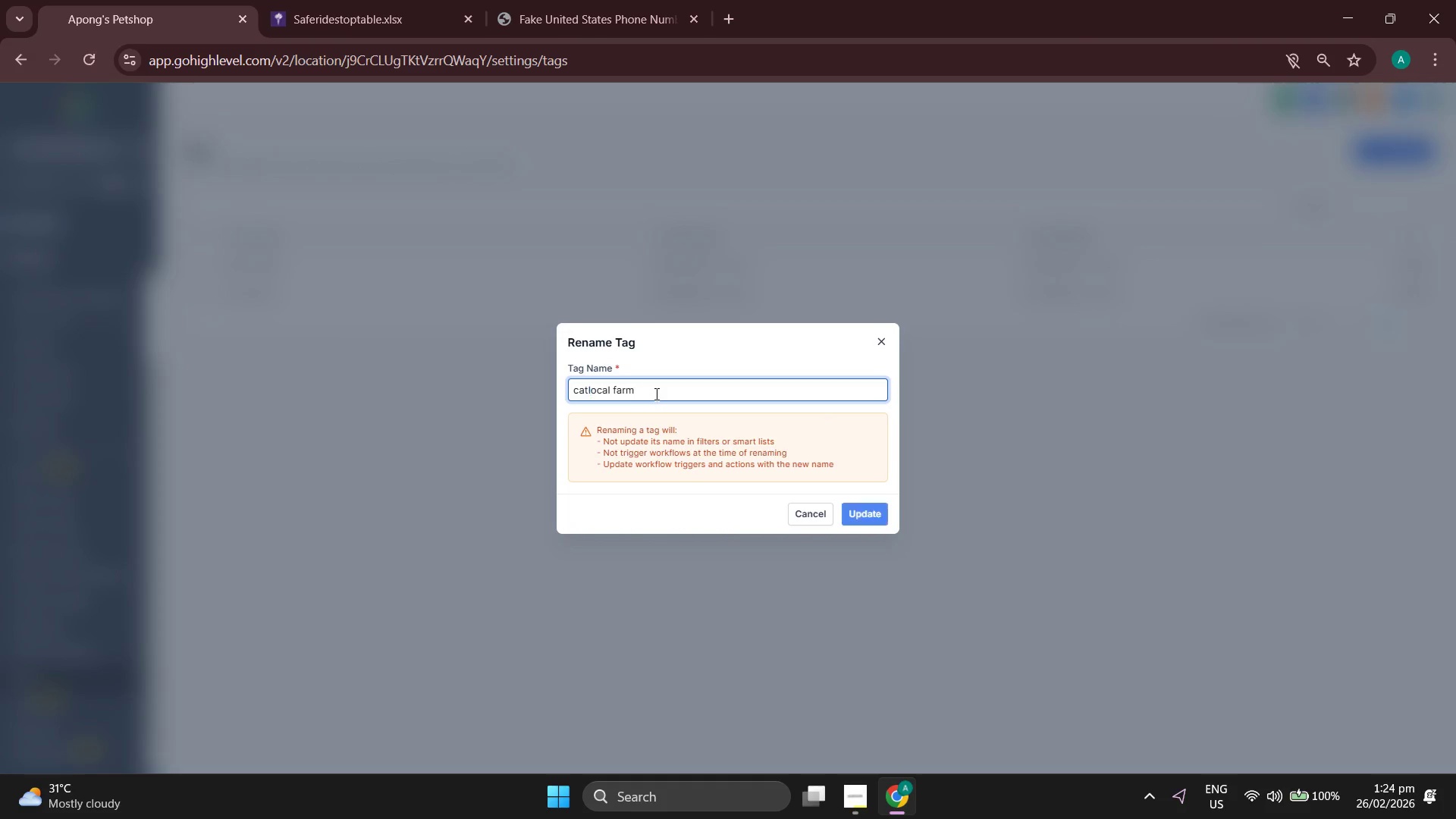 
key(Backspace)
 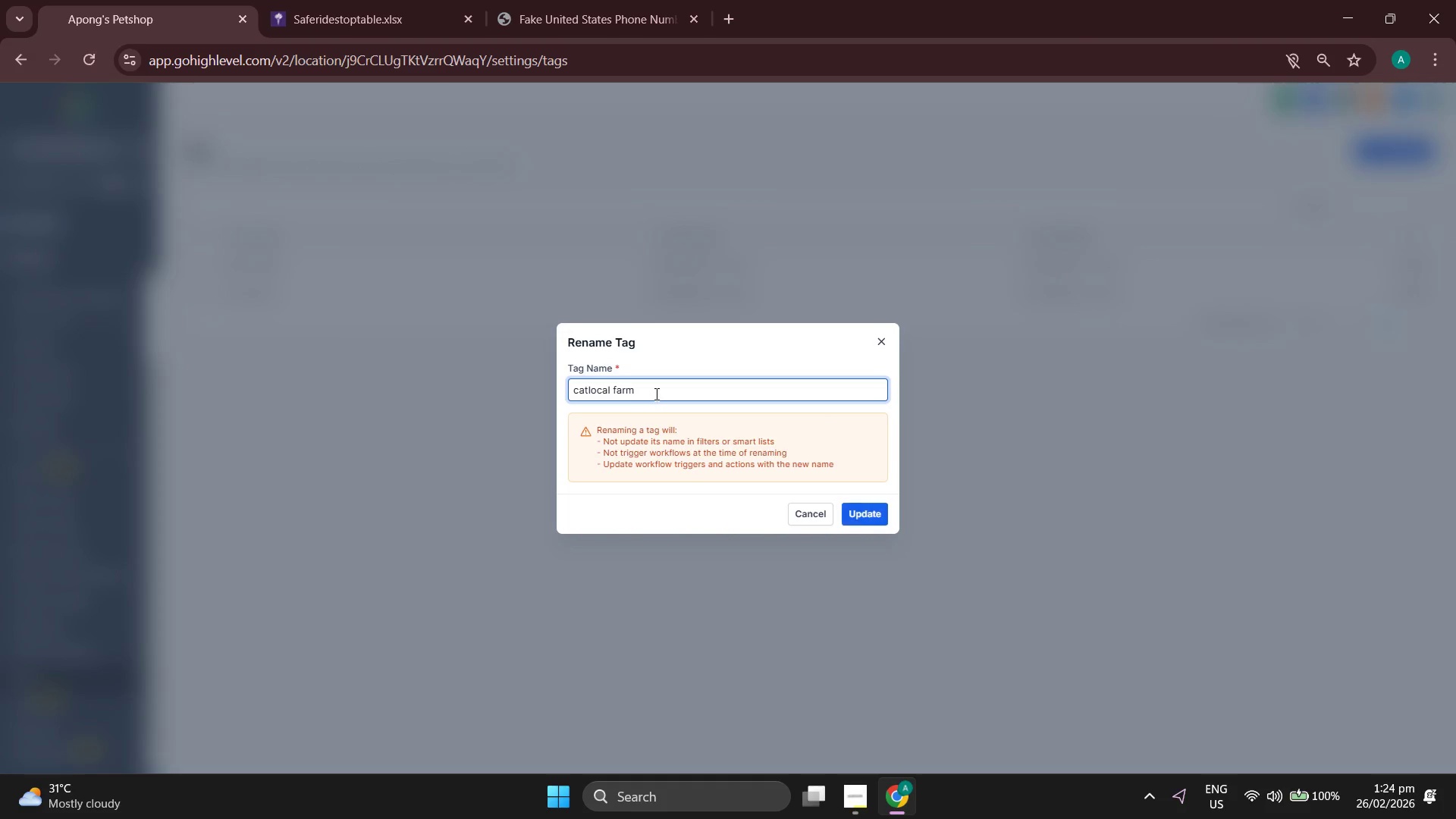 
key(Backspace)
 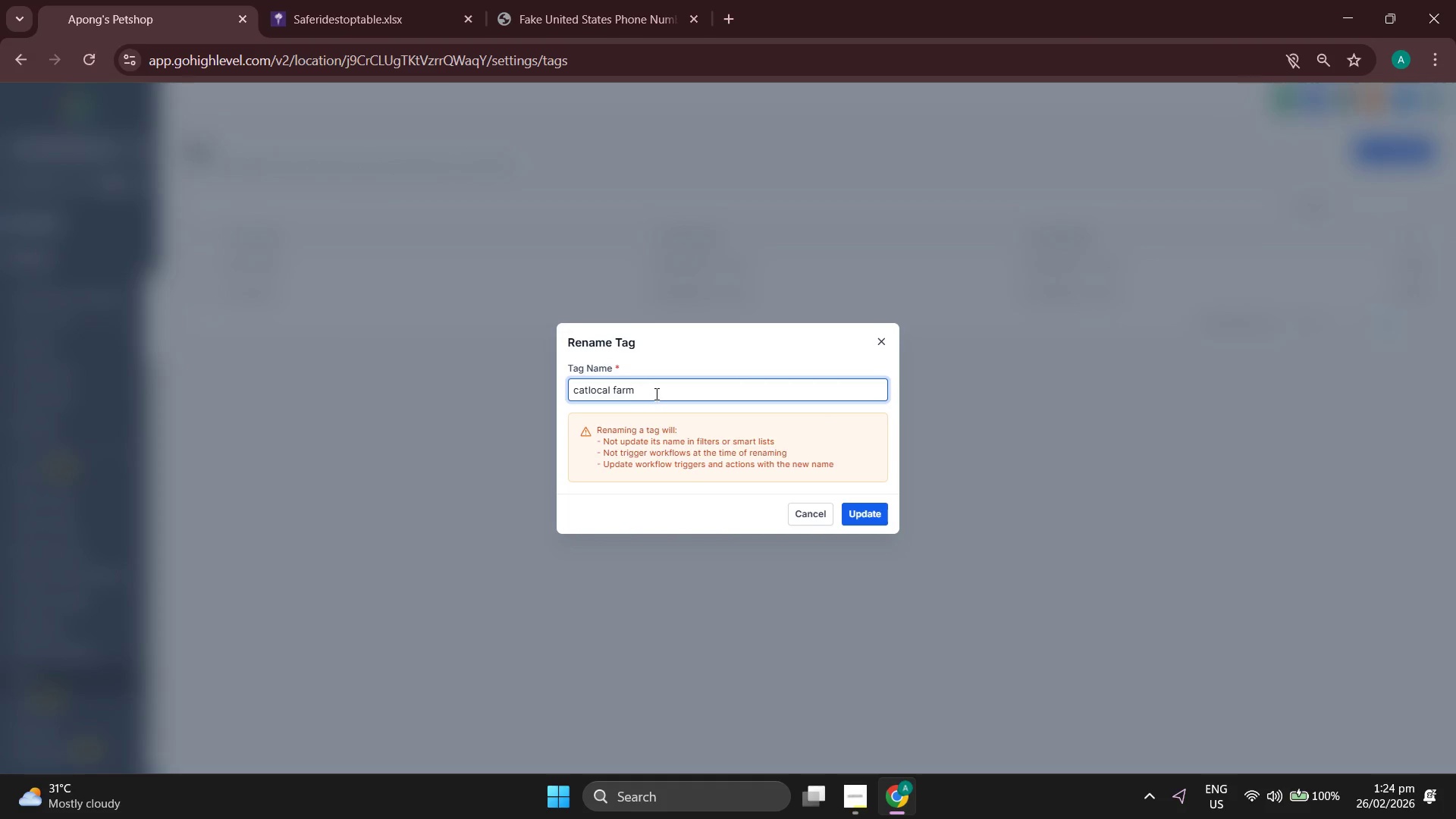 
key(Backspace)
 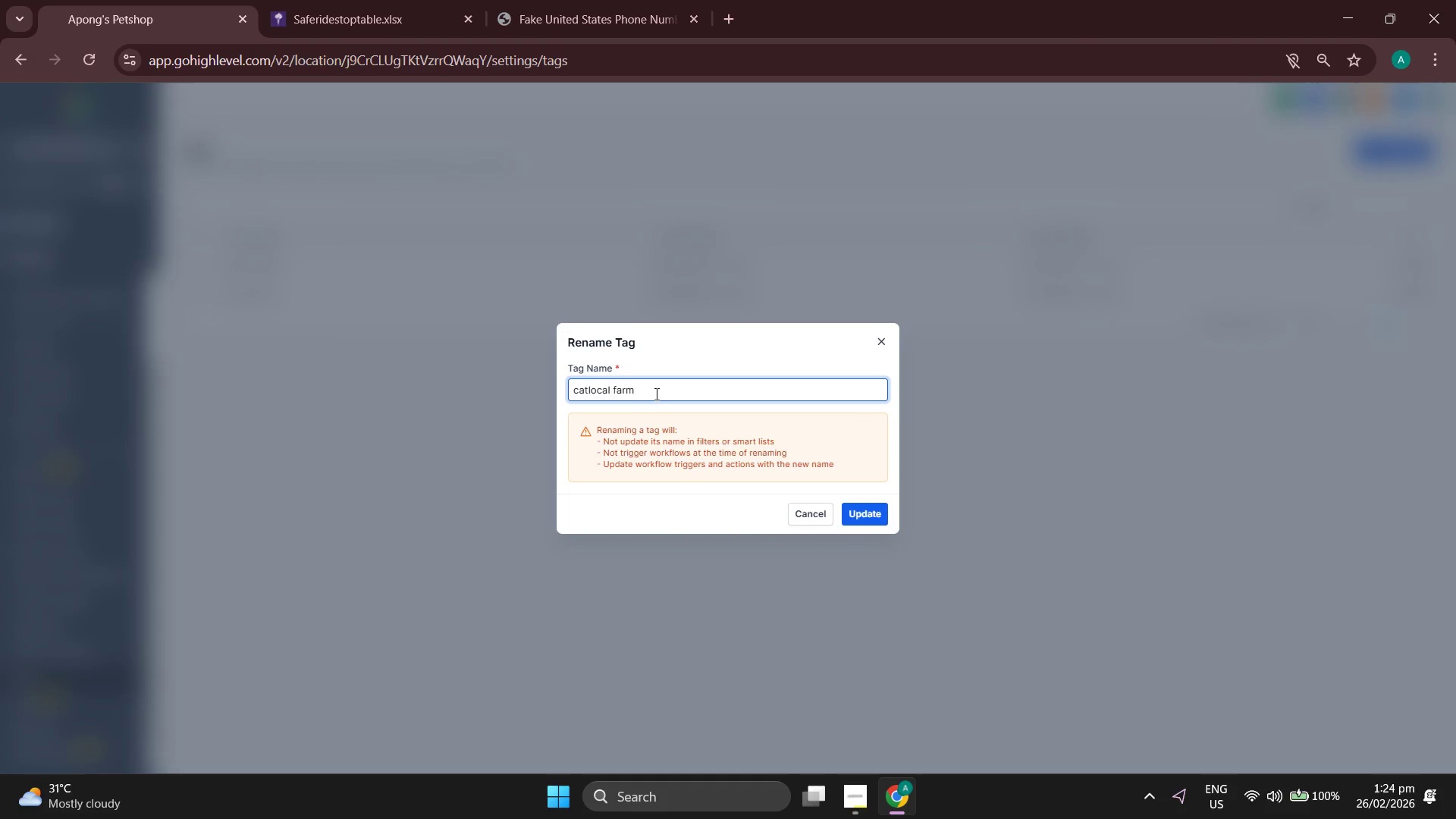 
key(Backspace)
 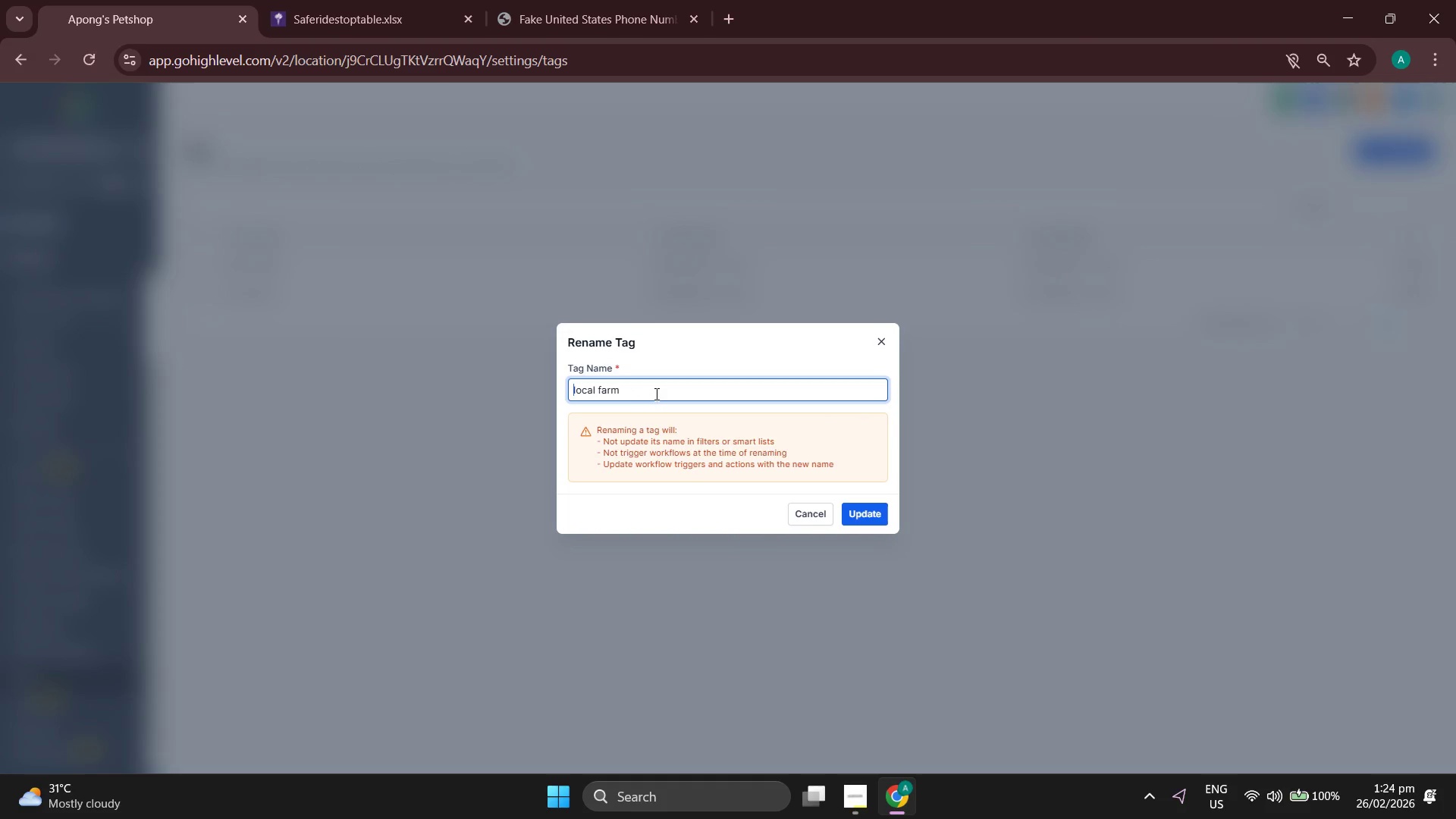 
key(Backspace)
 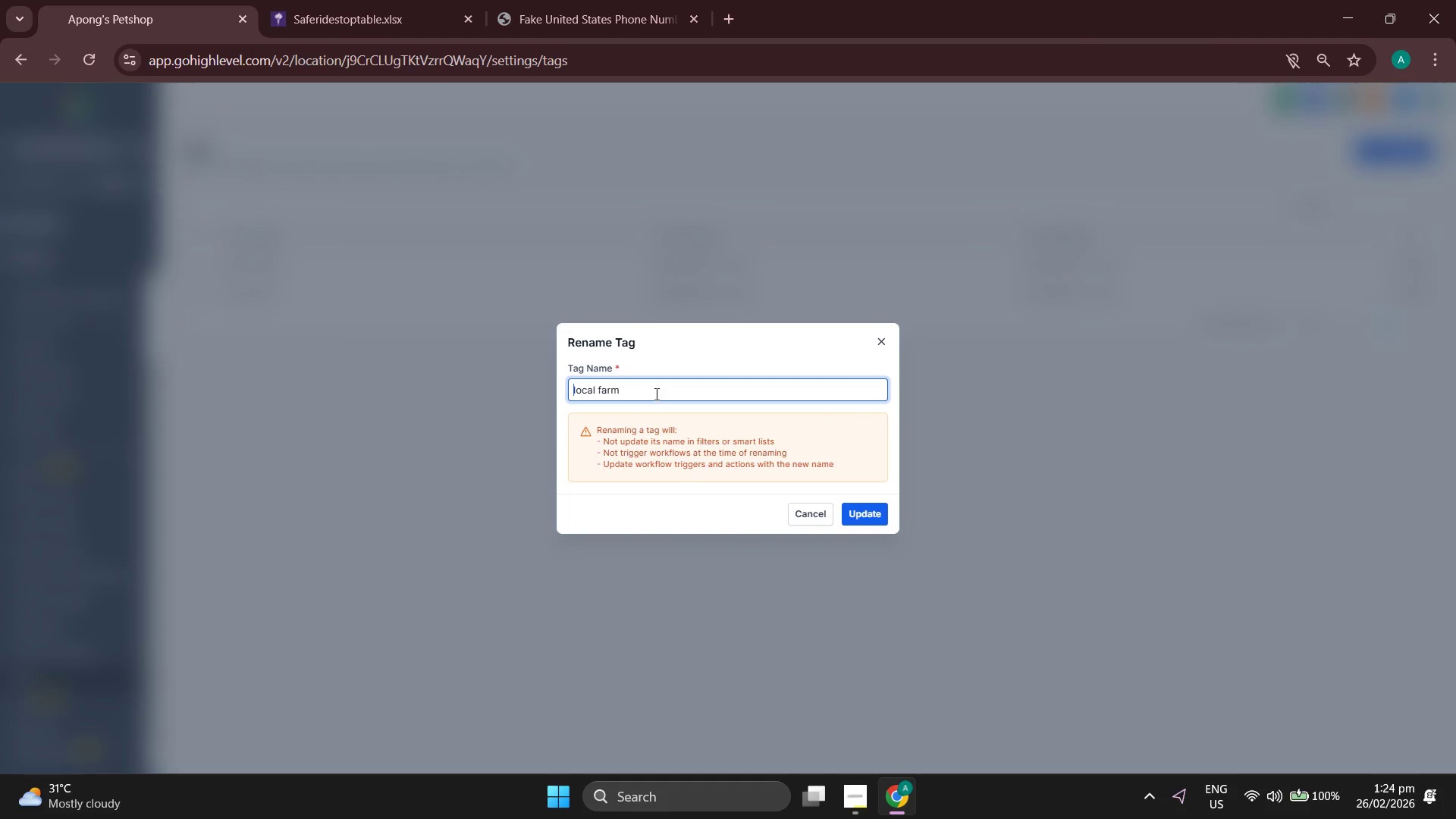 
key(Backspace)
 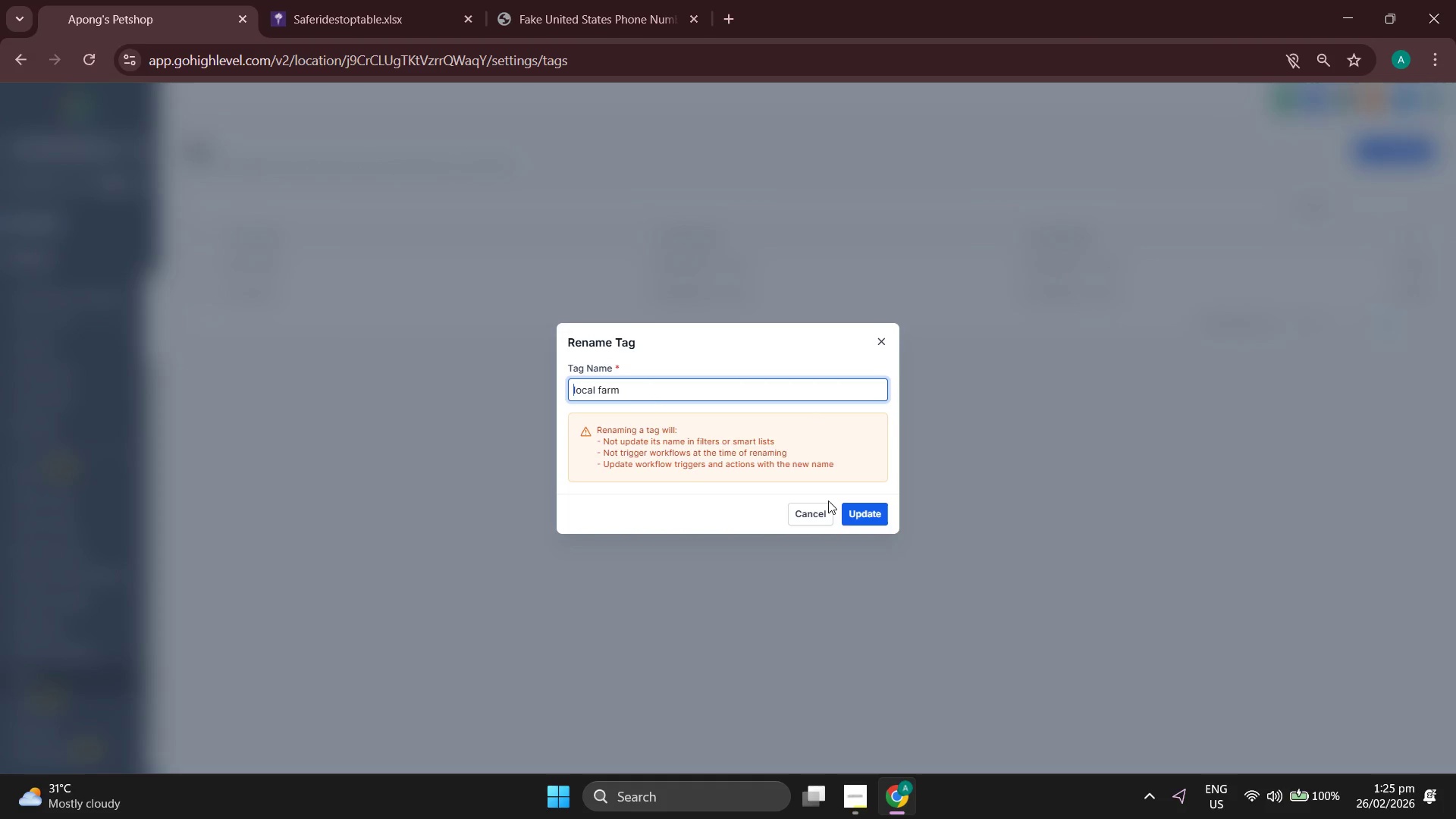 
left_click([859, 513])